 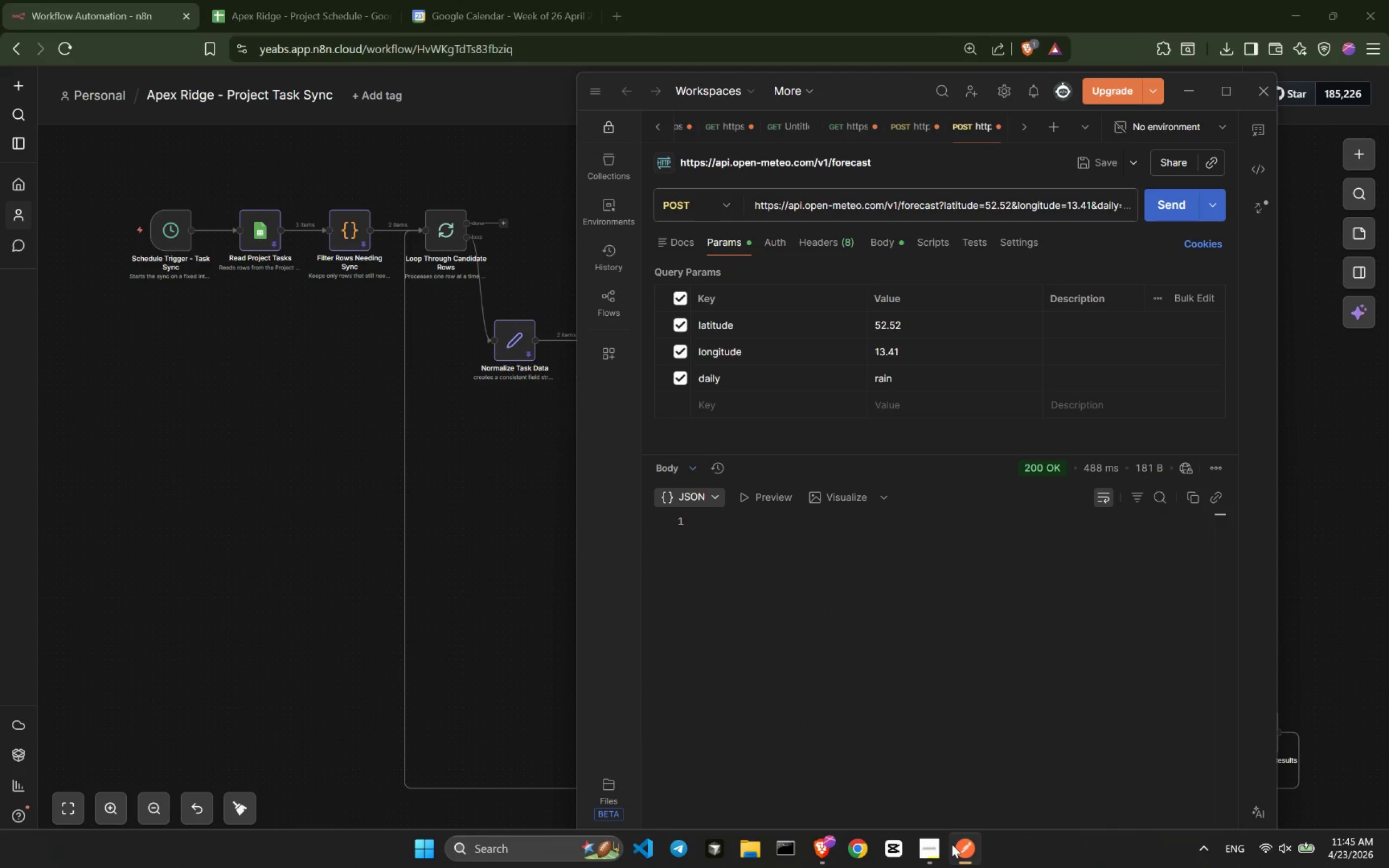 
left_click([1269, 90])
 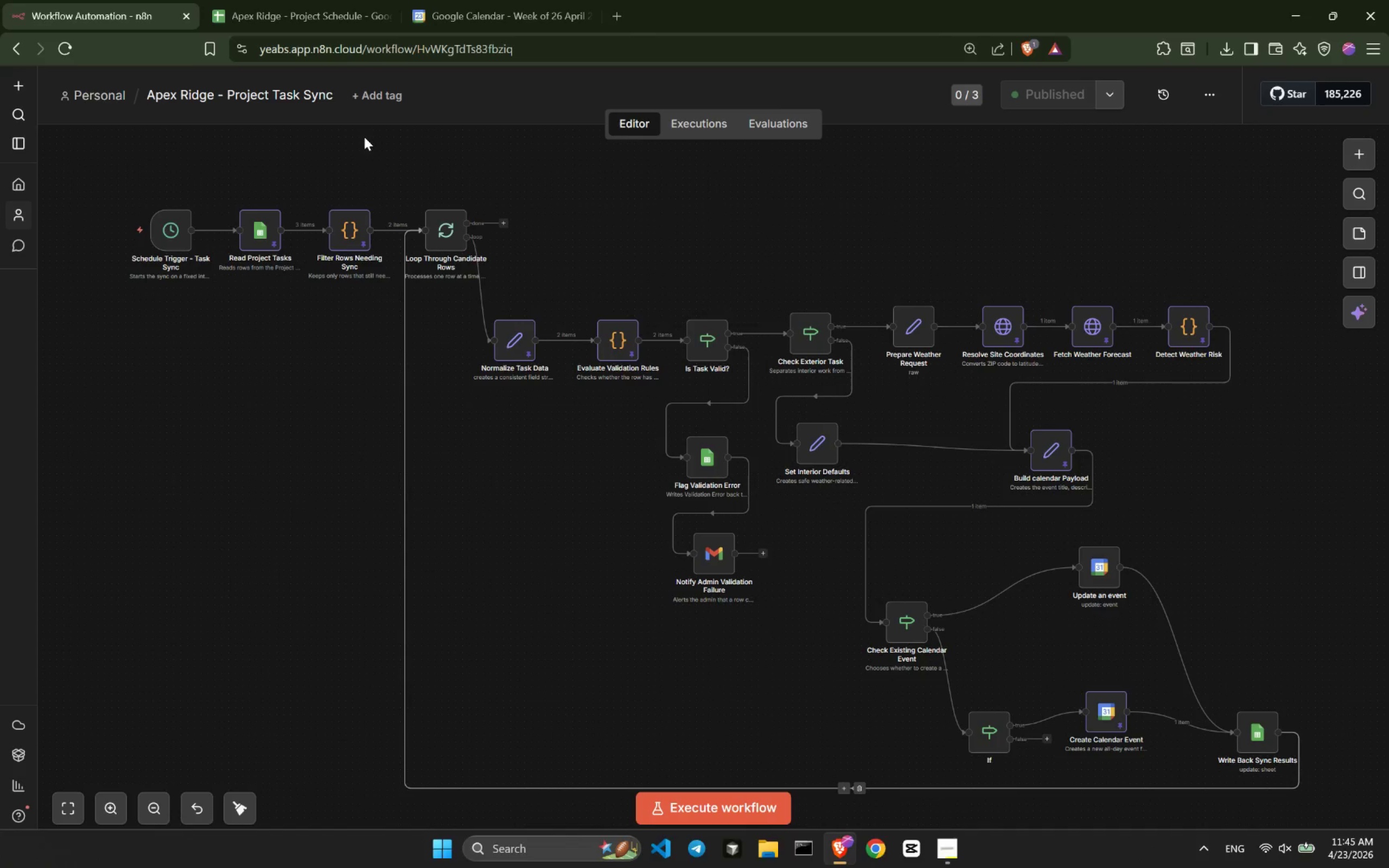 
left_click_drag(start_coordinate=[388, 20], to_coordinate=[386, 20])
 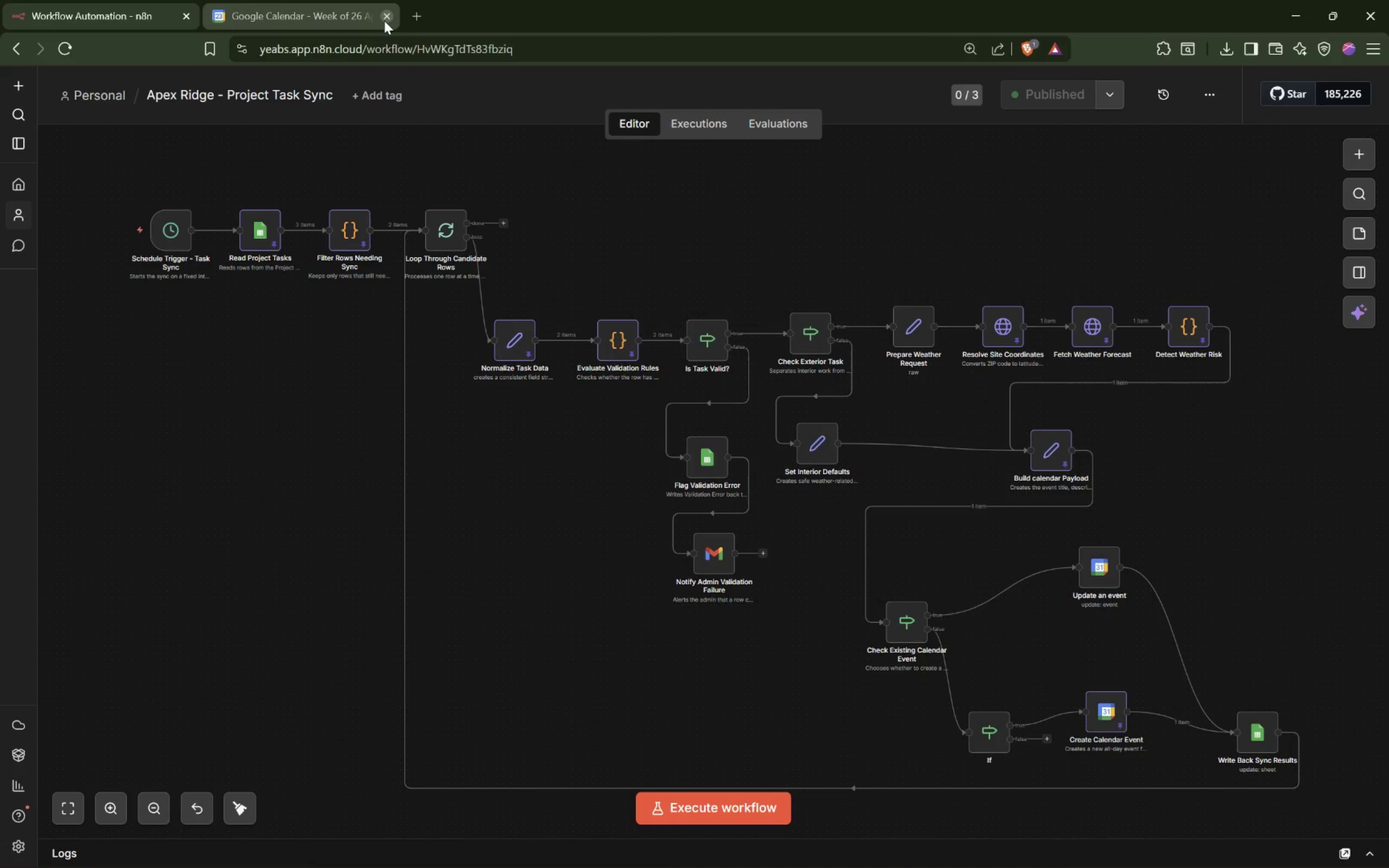 
left_click([384, 21])
 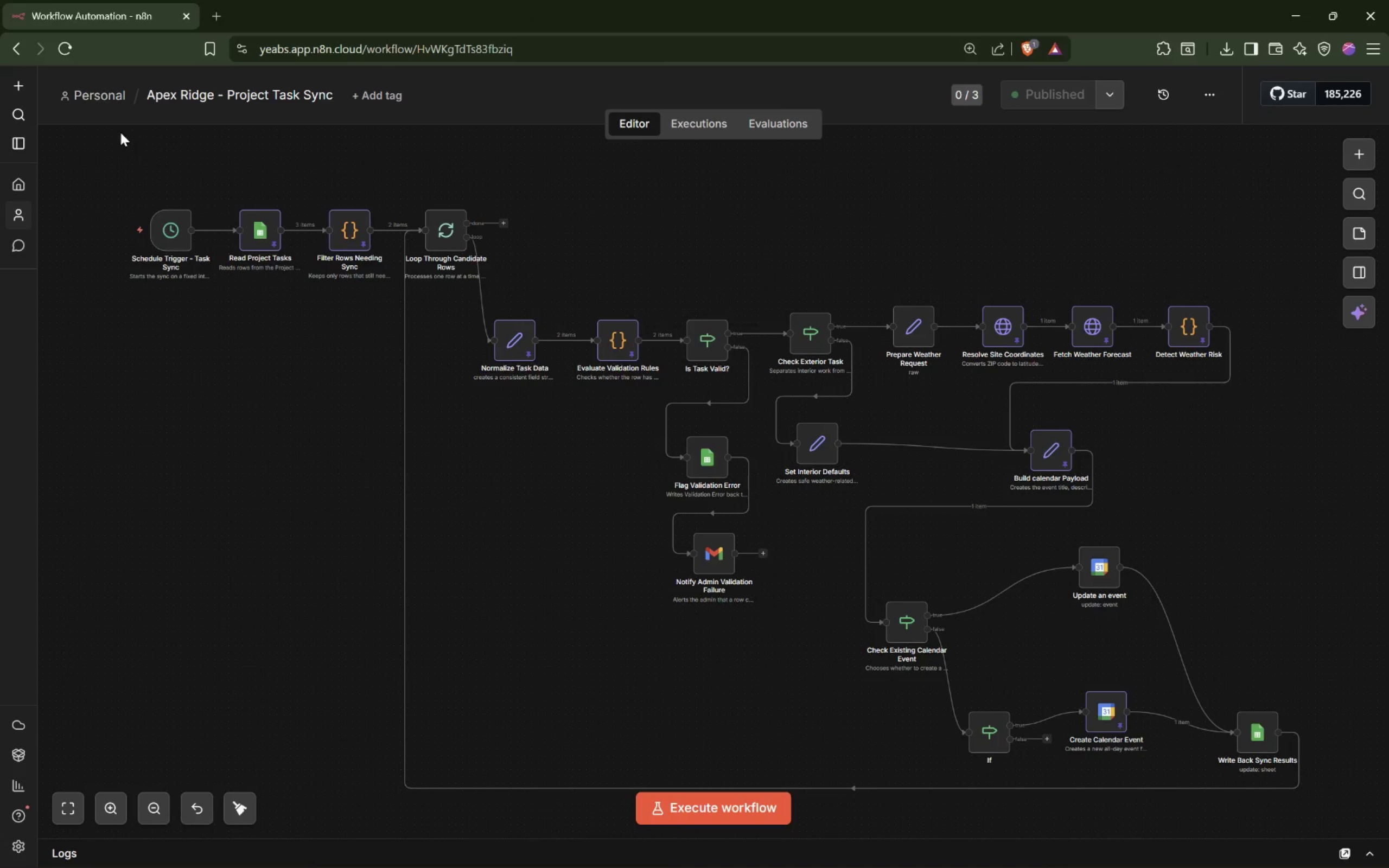 
left_click([98, 92])
 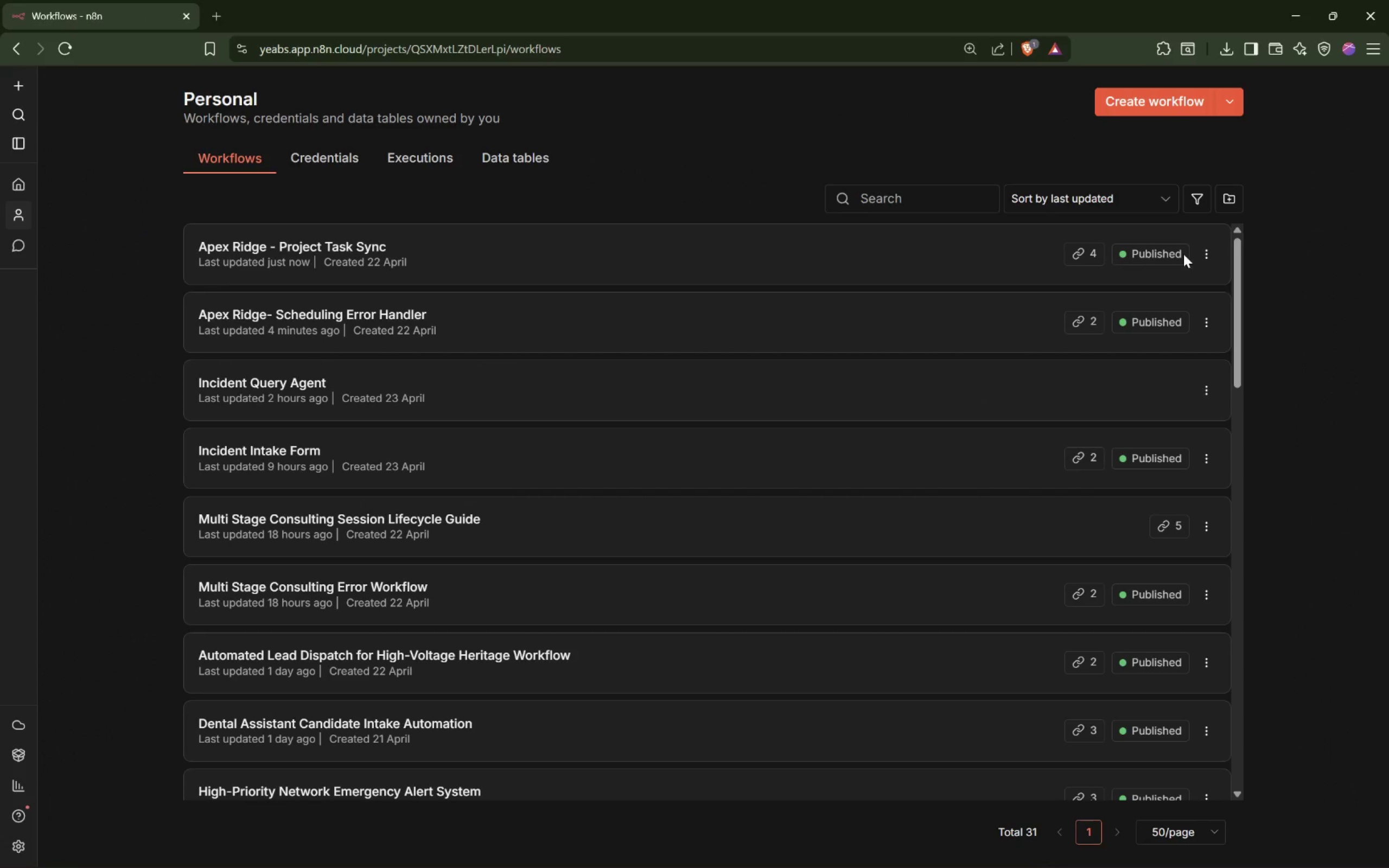 
left_click([1206, 257])
 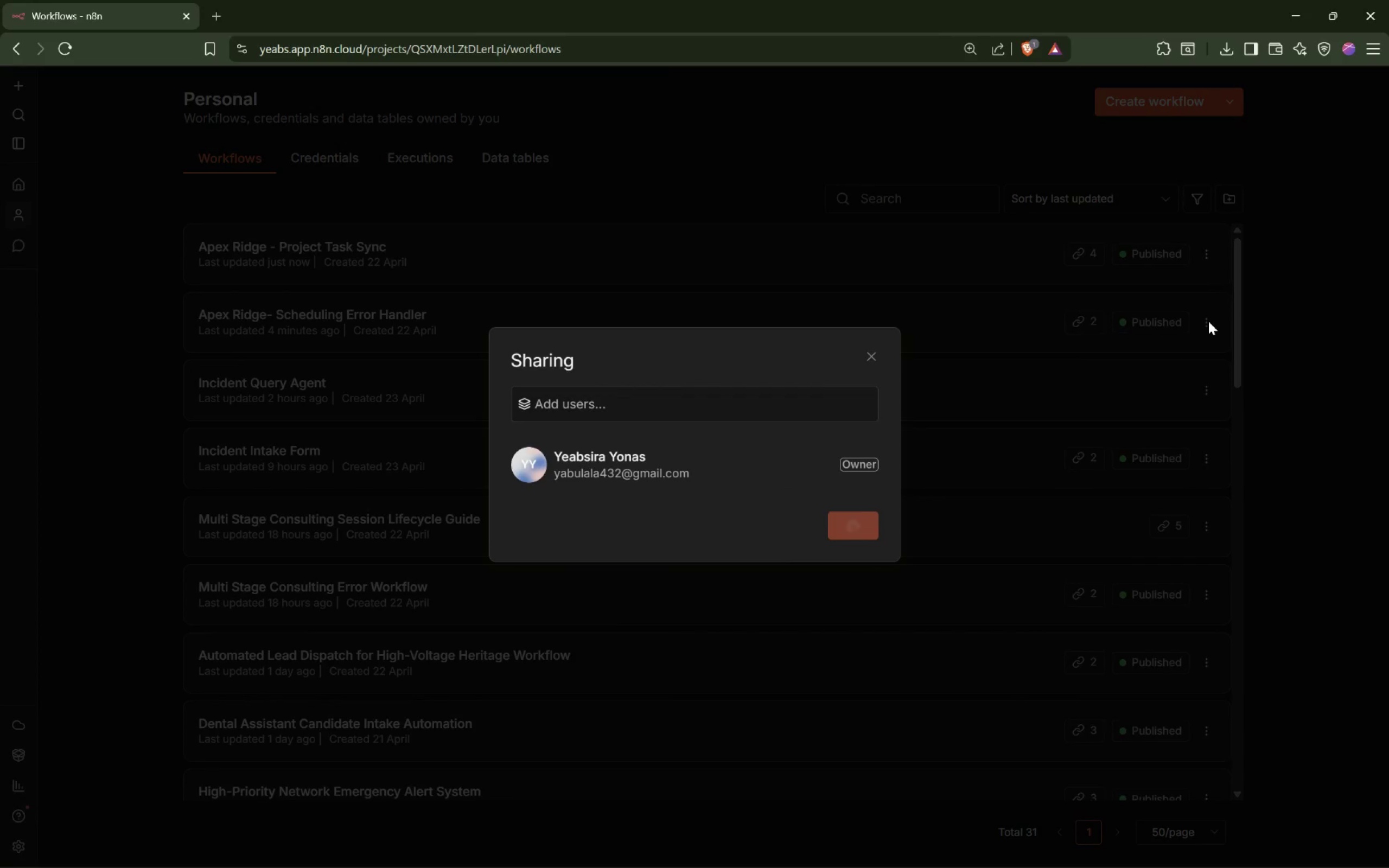 
wait(7.13)
 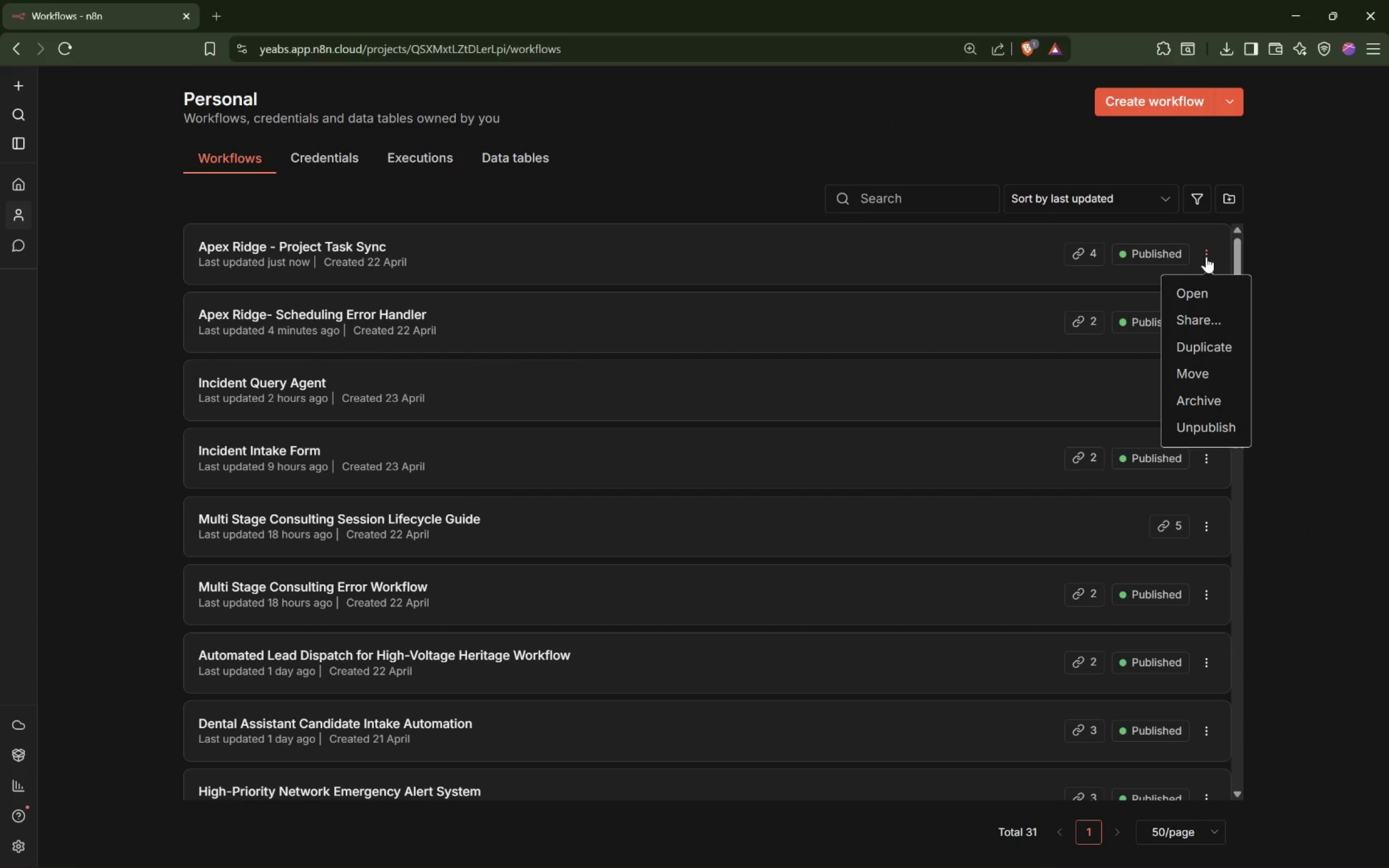 
left_click([721, 393])
 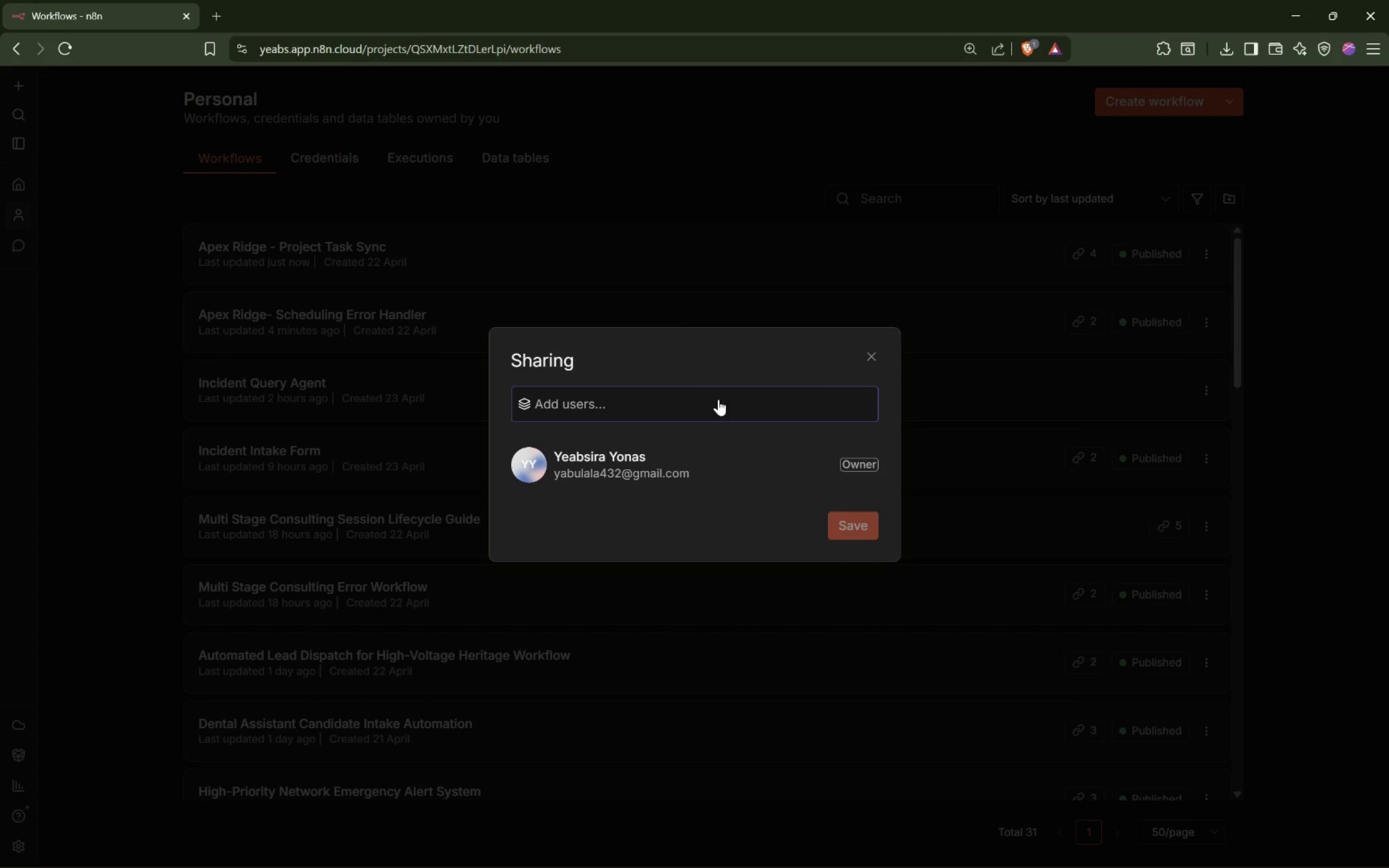 
left_click([718, 399])
 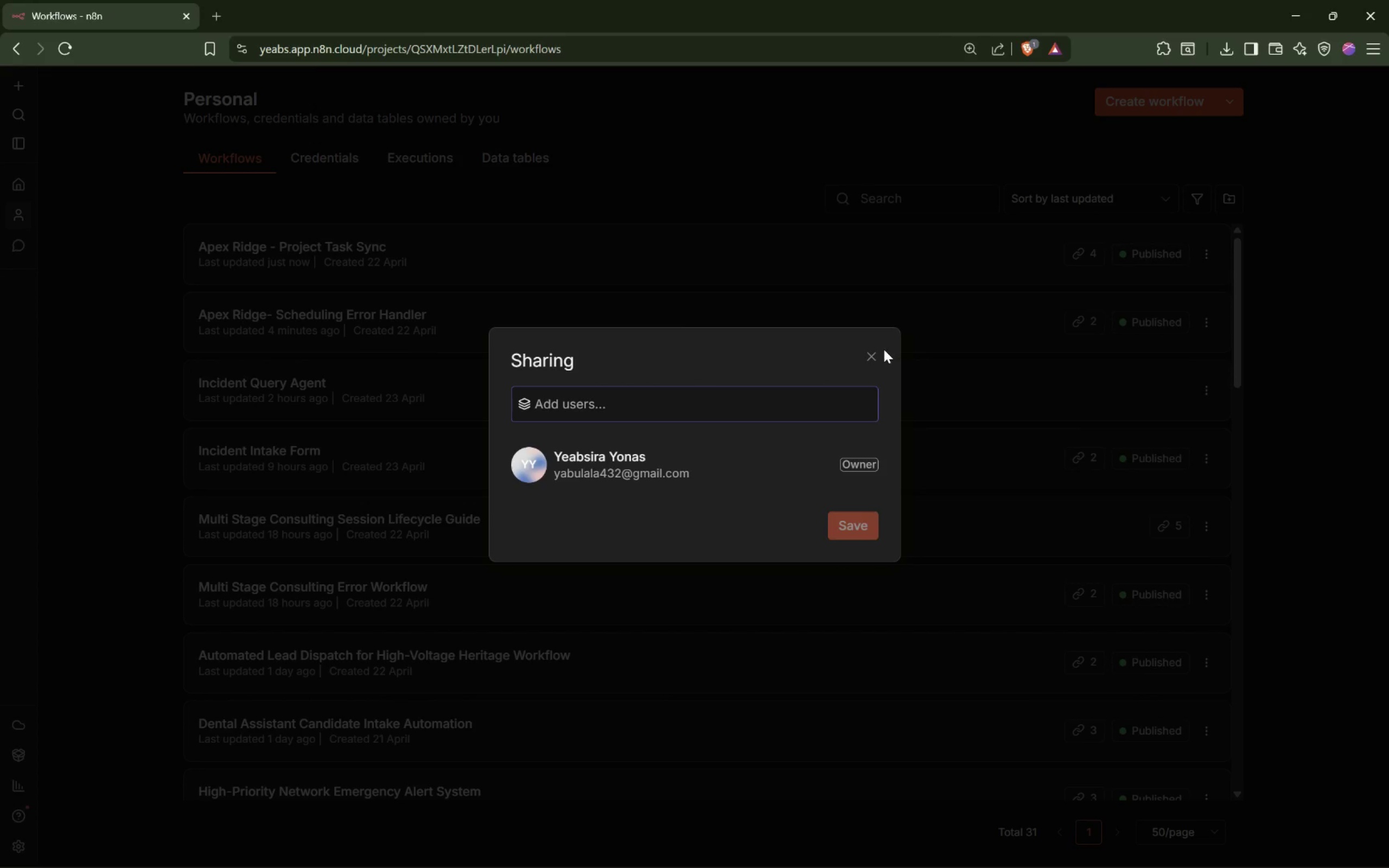 
left_click([870, 360])
 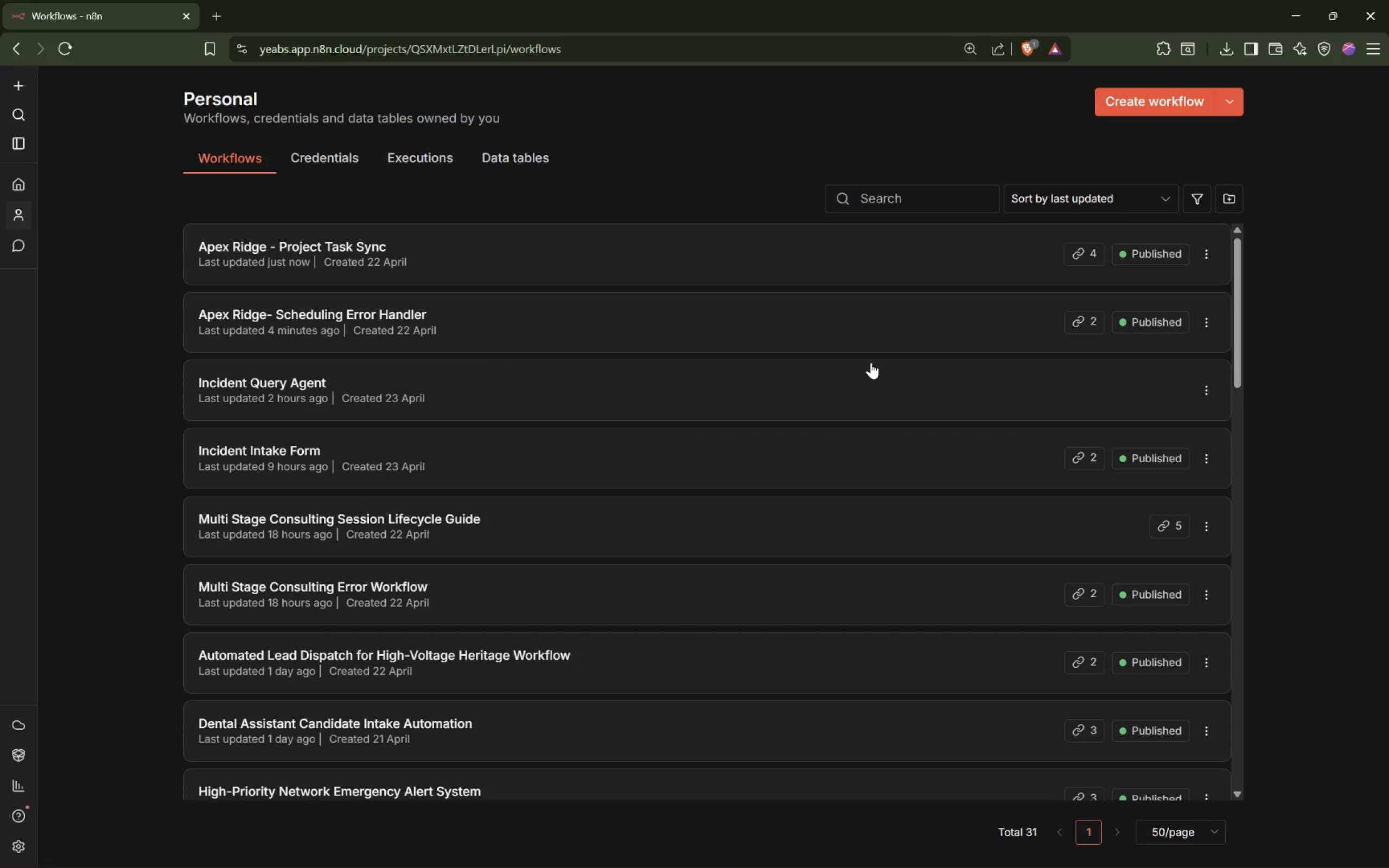 
scroll: coordinate [907, 406], scroll_direction: down, amount: 14.0
 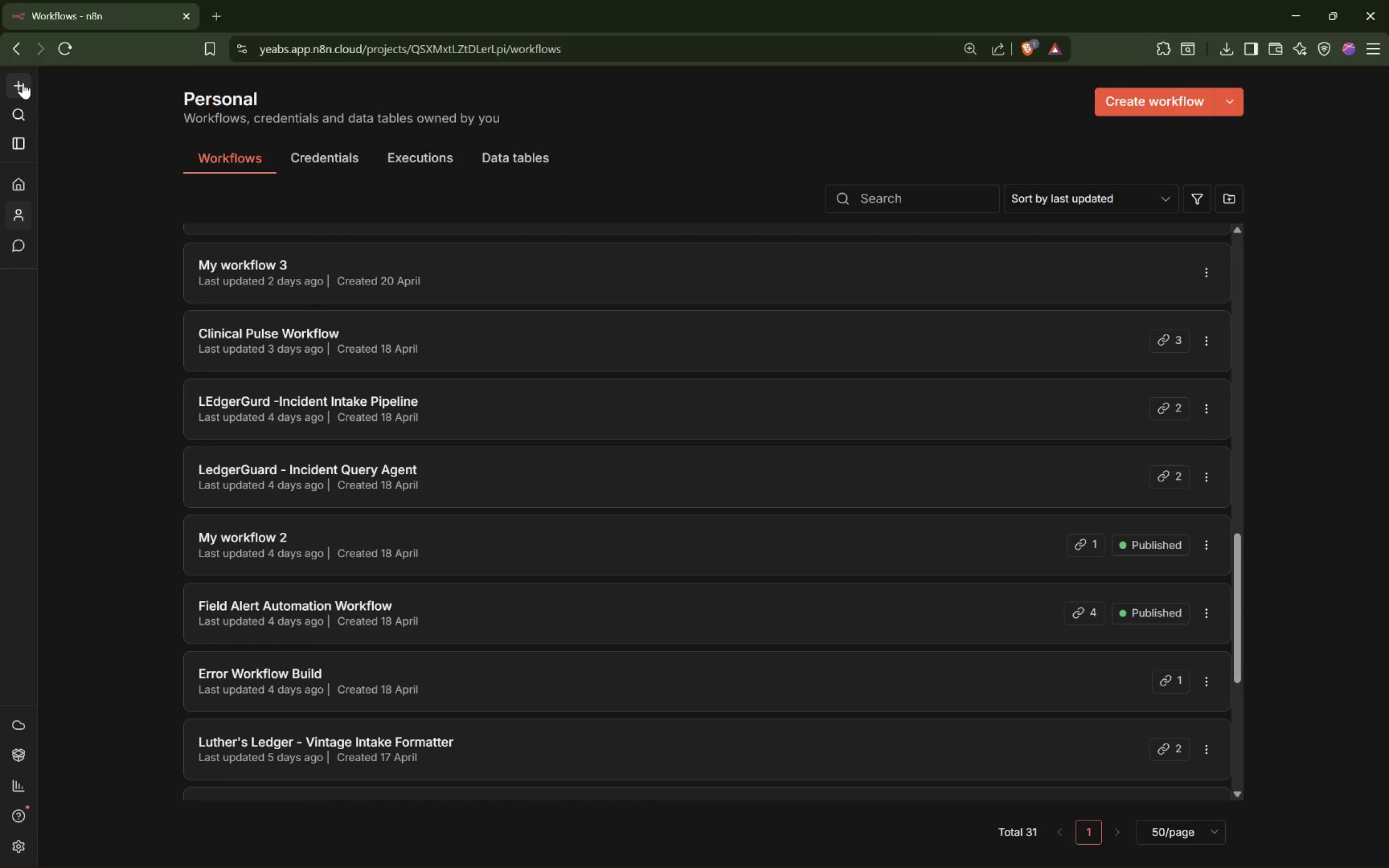 
left_click([16, 285])
 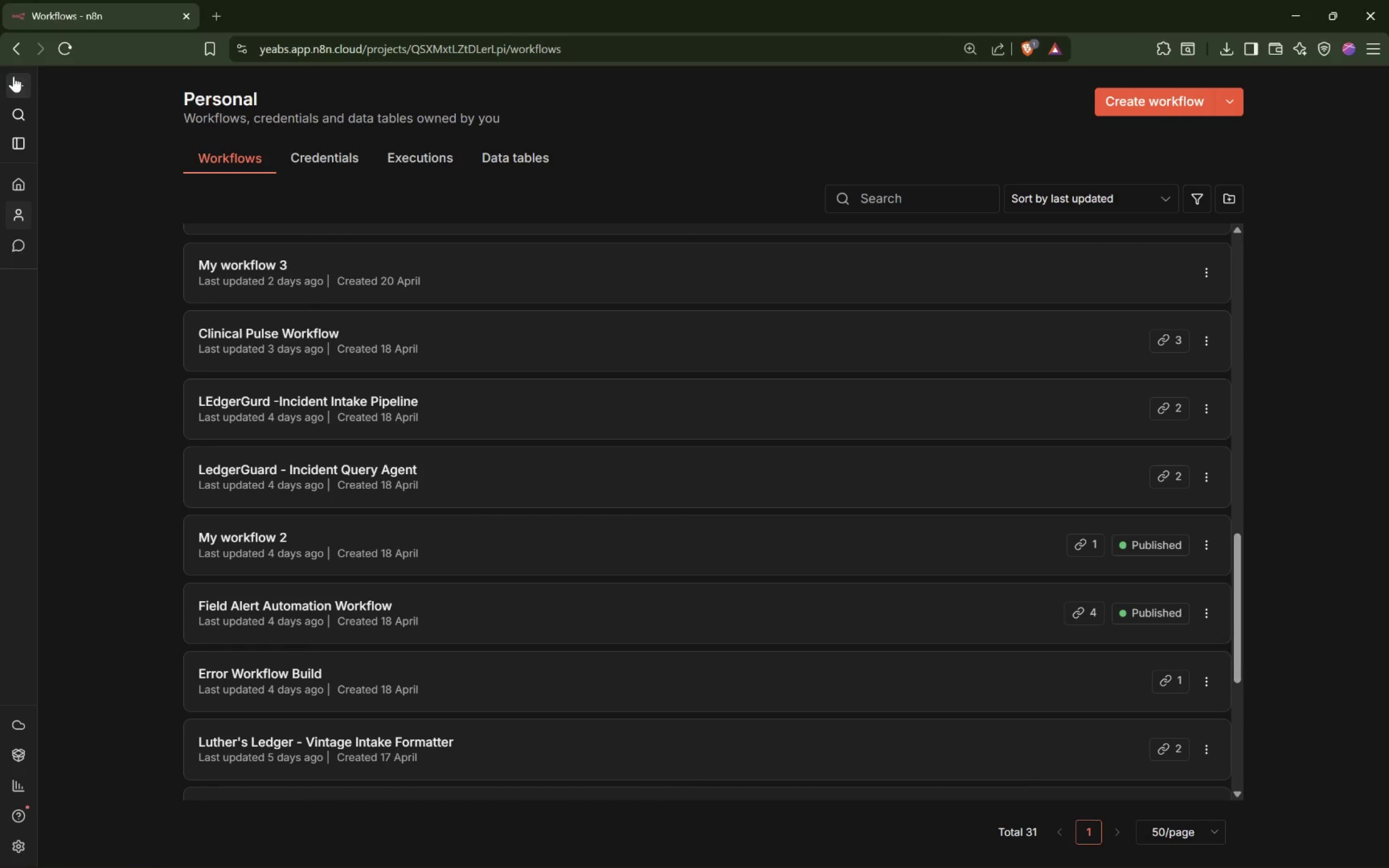 
left_click([14, 78])
 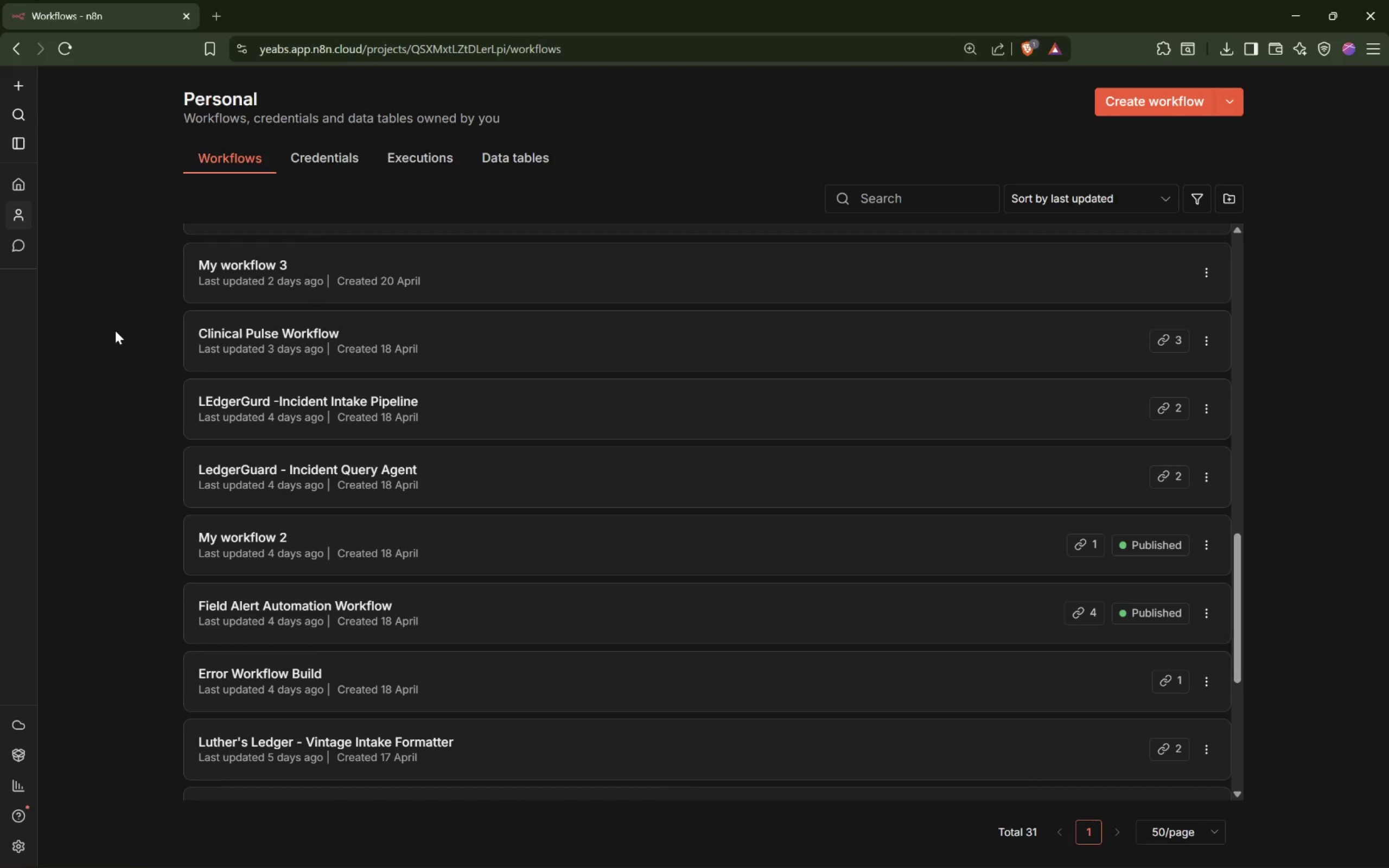 